 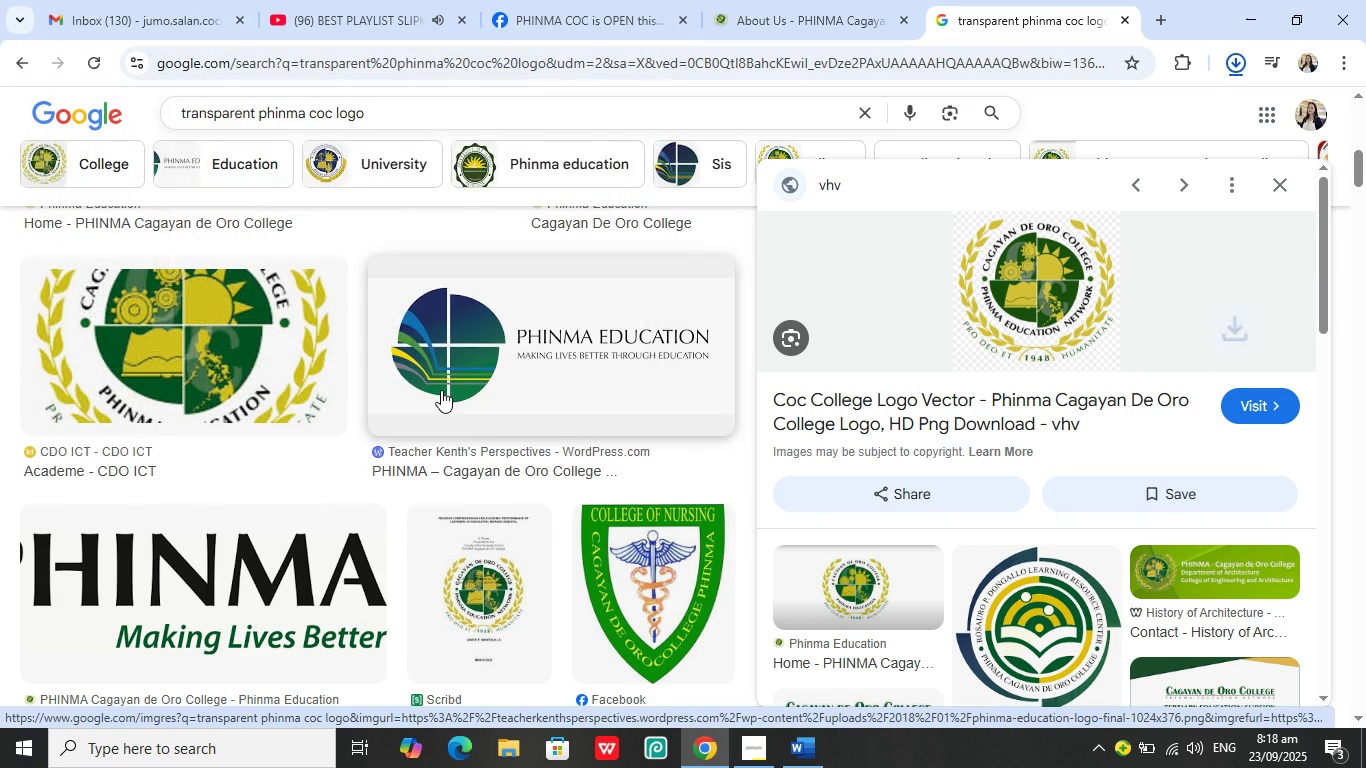 
scroll: coordinate [464, 387], scroll_direction: down, amount: 11.0
 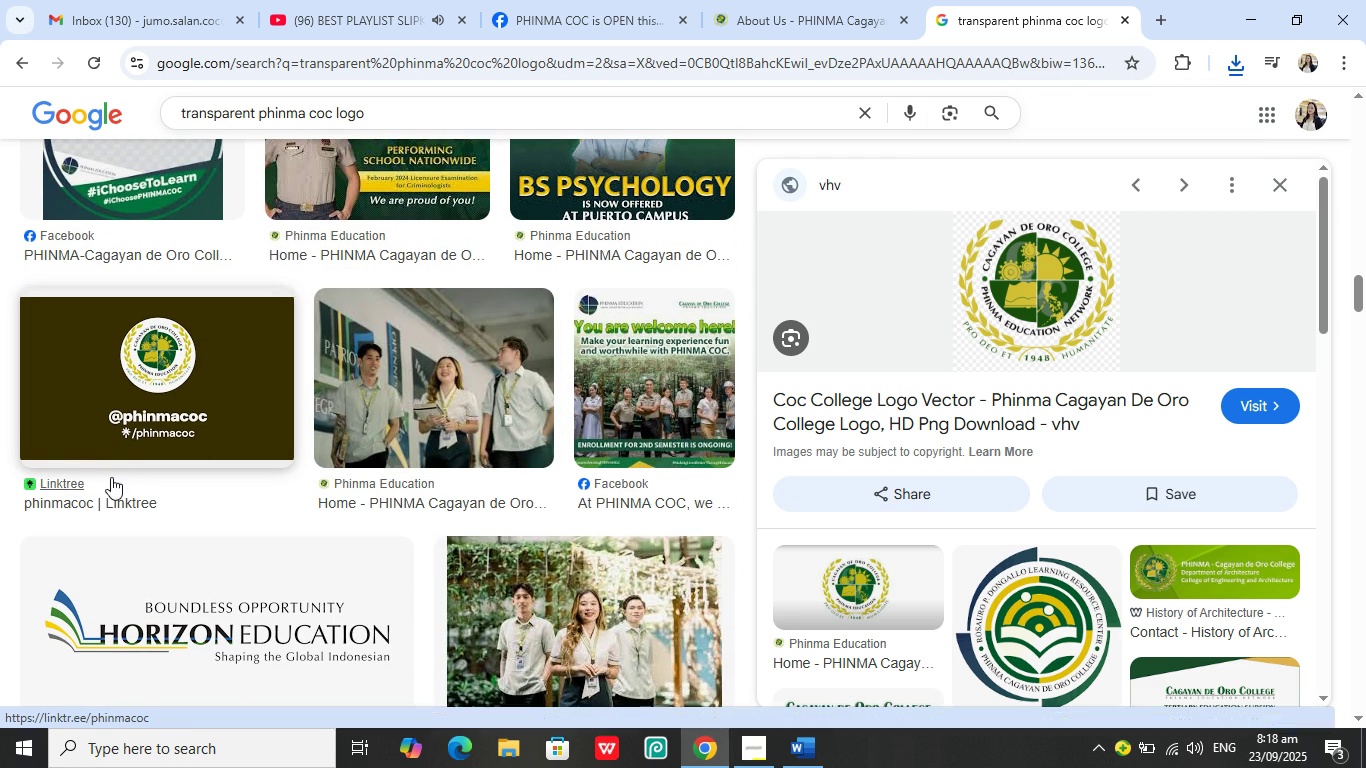 
wait(5.01)
 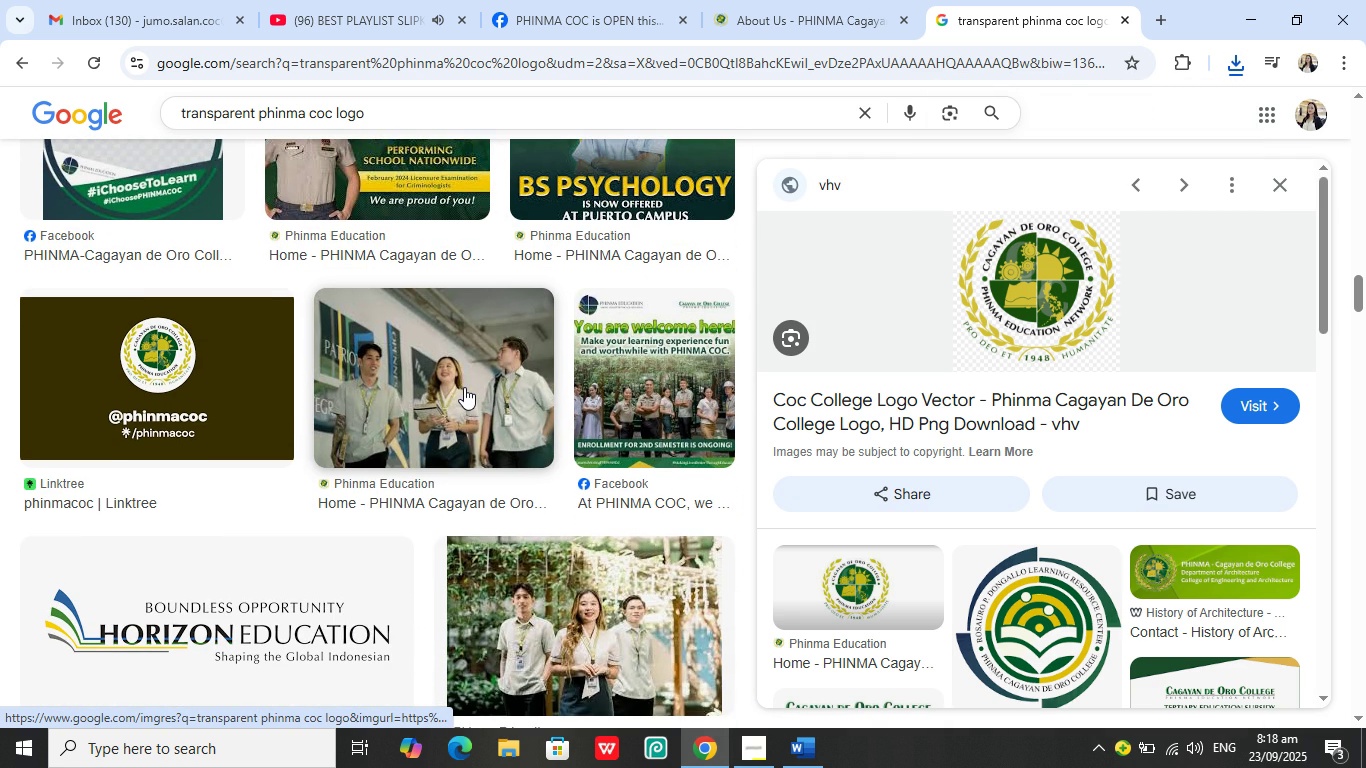 
left_click([149, 424])
 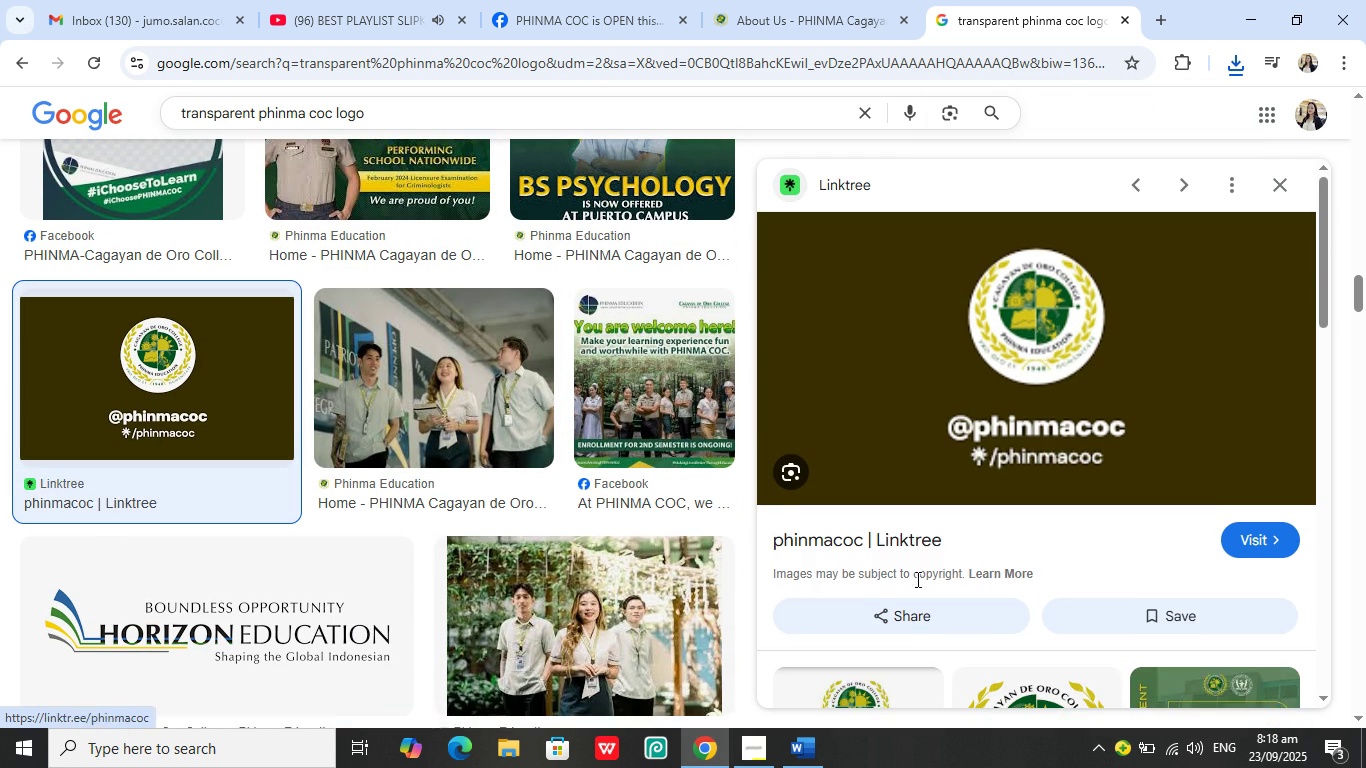 
scroll: coordinate [1084, 549], scroll_direction: down, amount: 1.0
 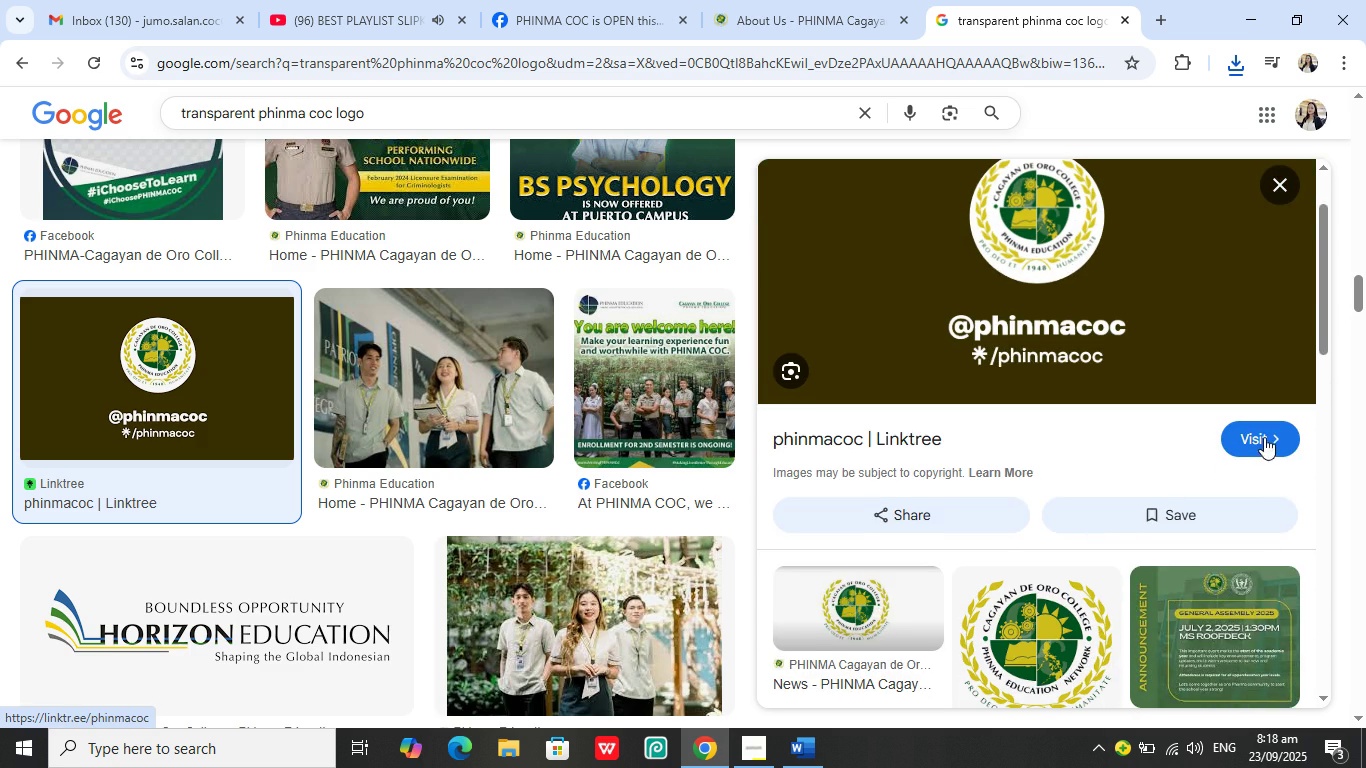 
left_click([1264, 437])
 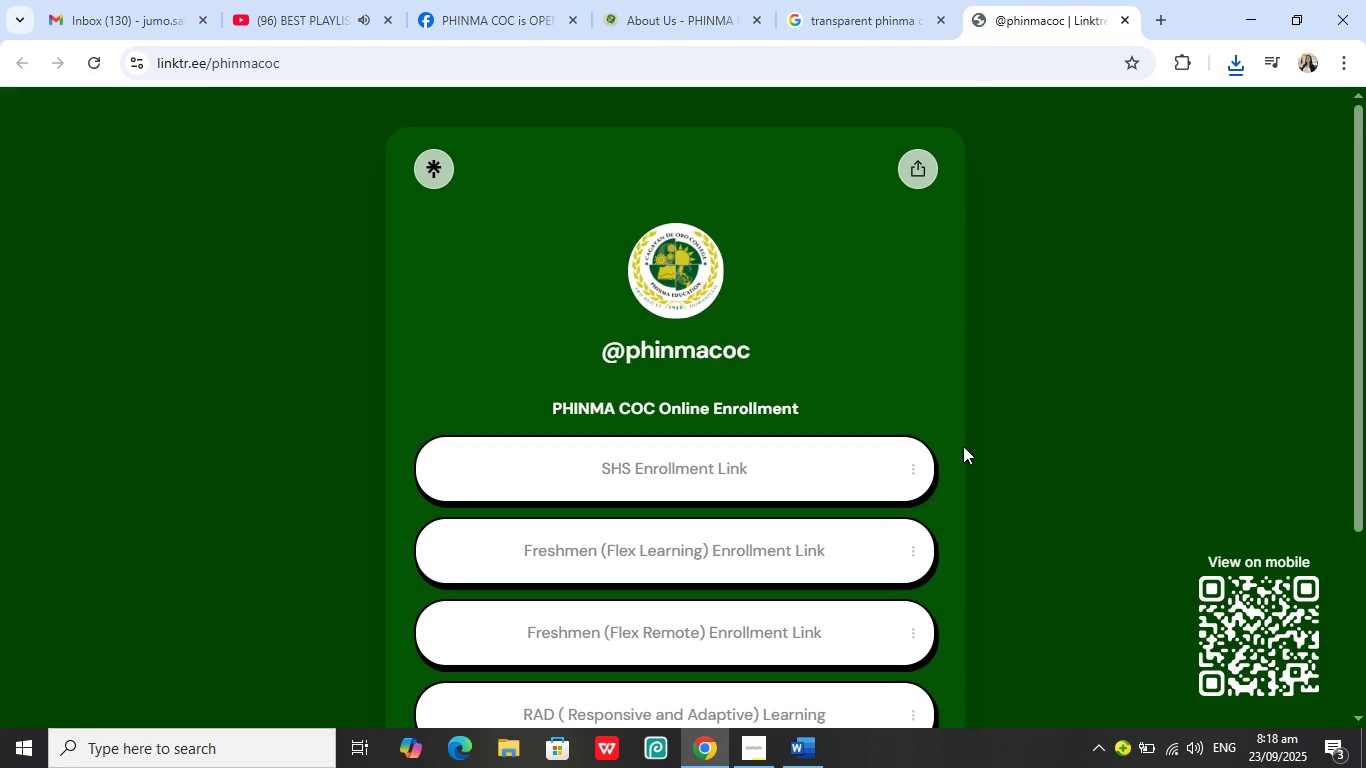 
scroll: coordinate [963, 446], scroll_direction: down, amount: 1.0
 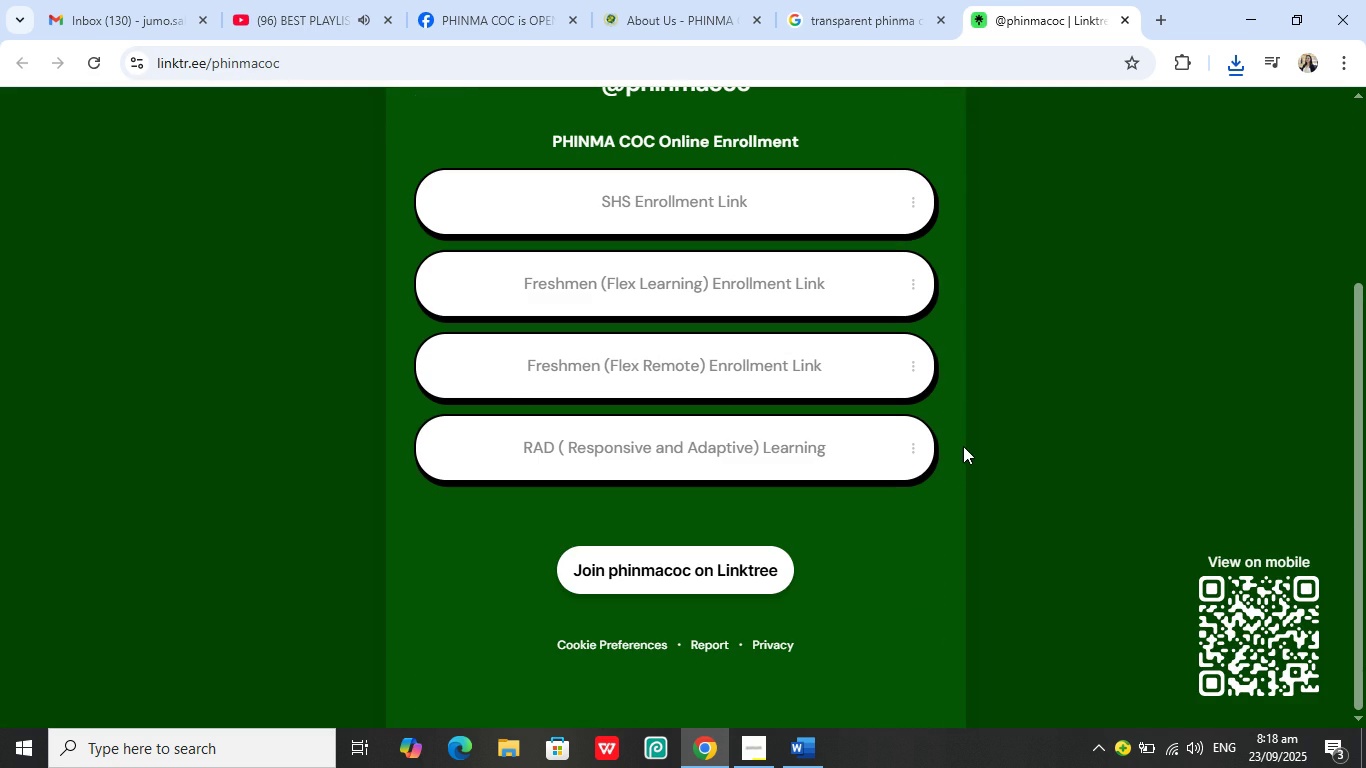 
scroll: coordinate [915, 509], scroll_direction: up, amount: 4.0
 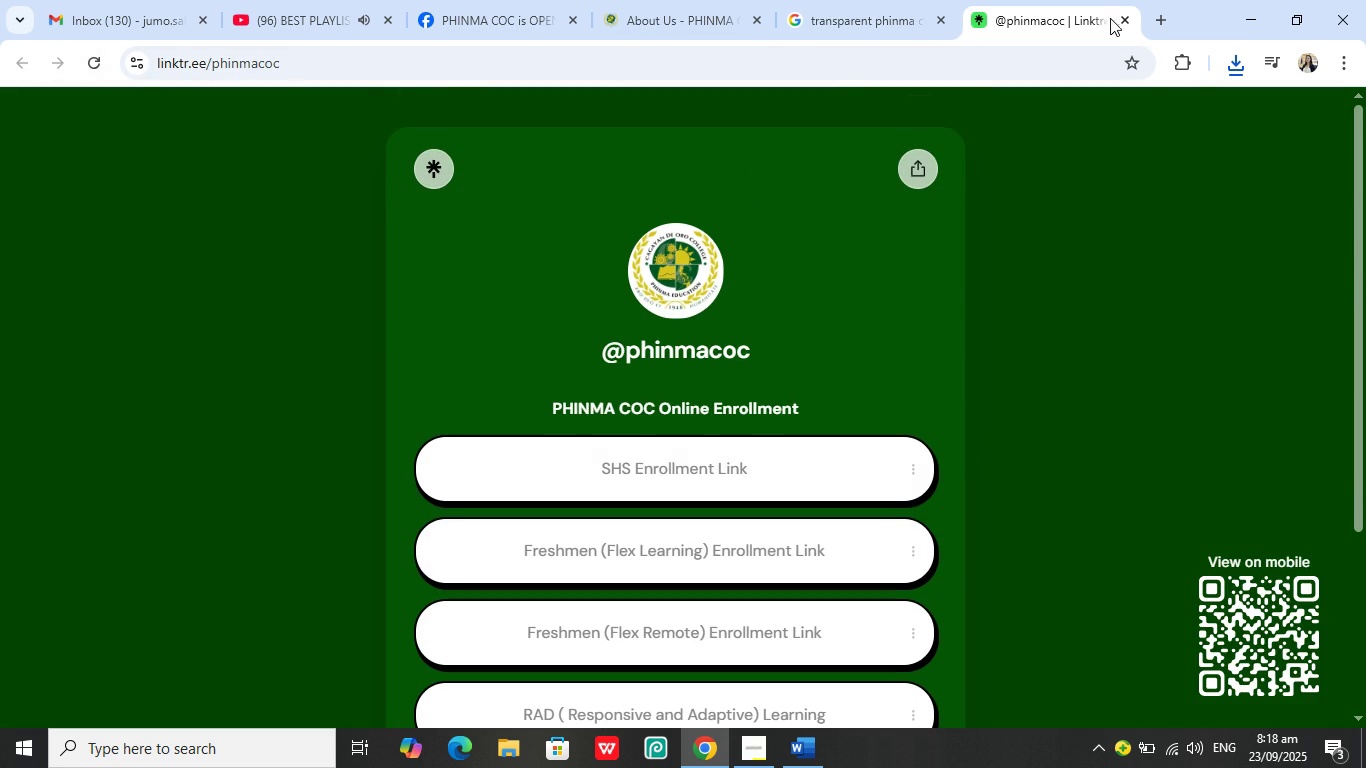 
left_click([1120, 12])
 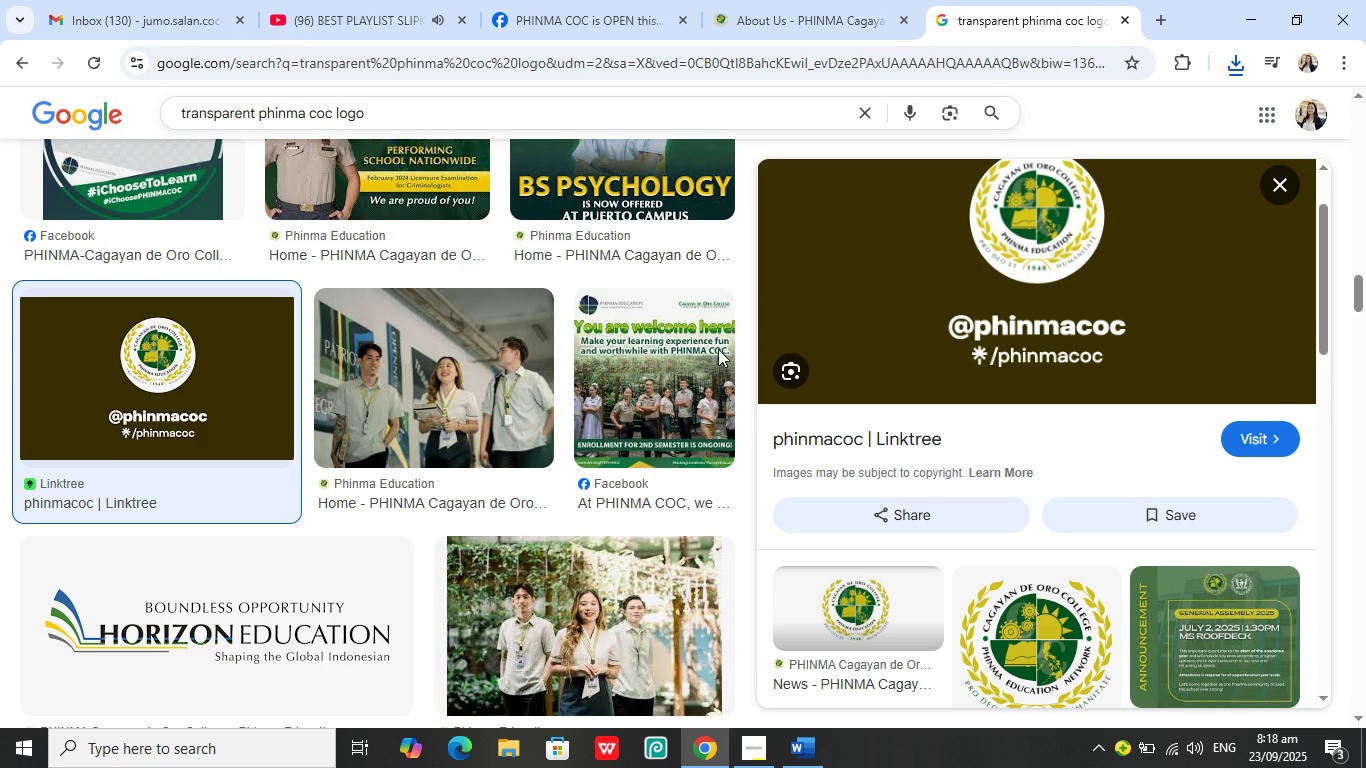 
scroll: coordinate [842, 476], scroll_direction: down, amount: 12.0
 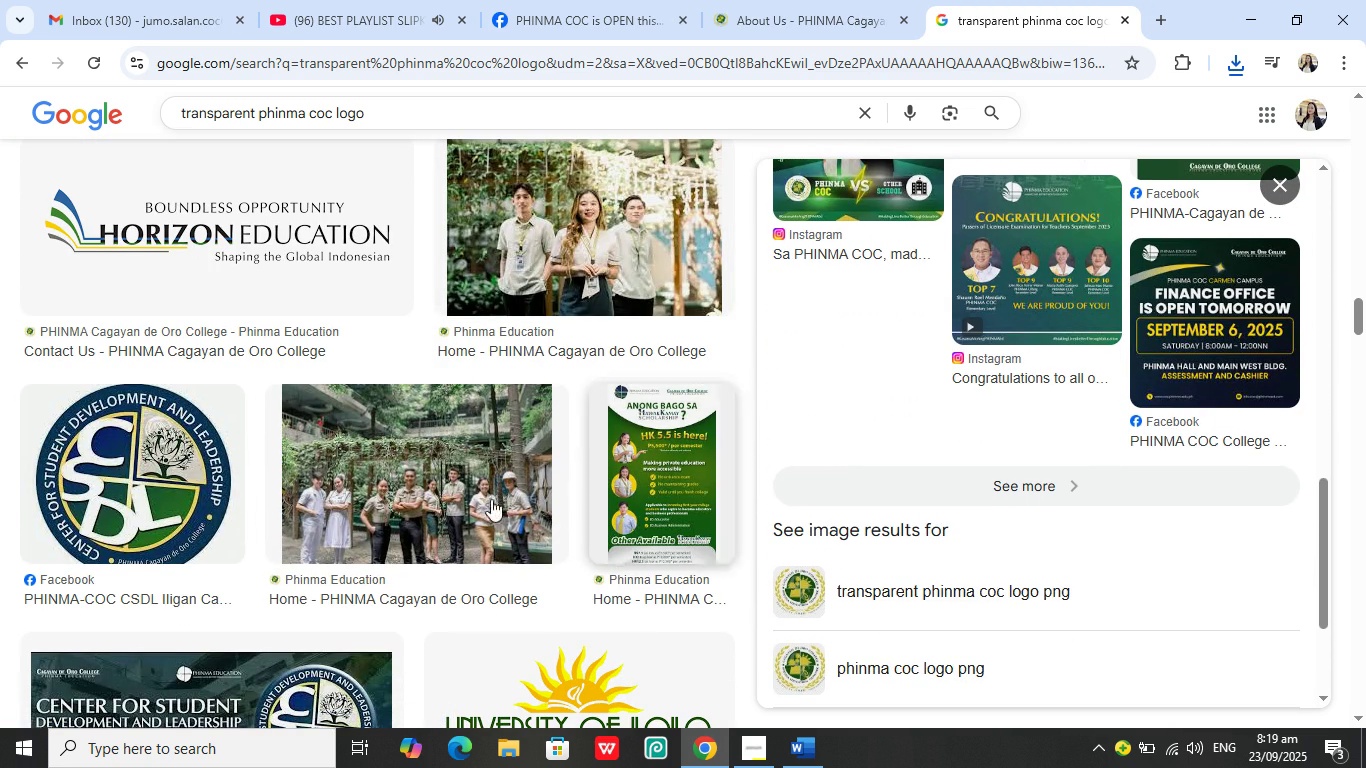 
scroll: coordinate [976, 567], scroll_direction: down, amount: 7.0
 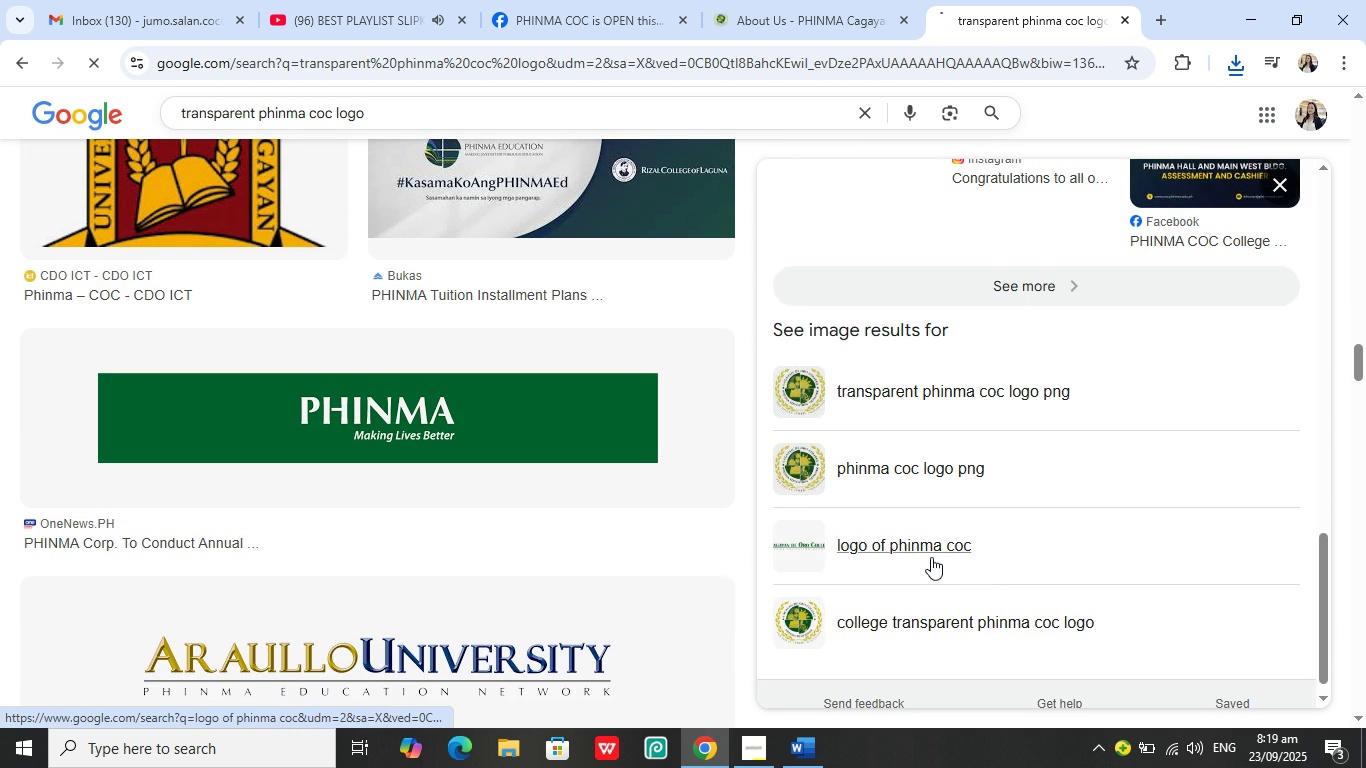 
left_click([931, 557])
 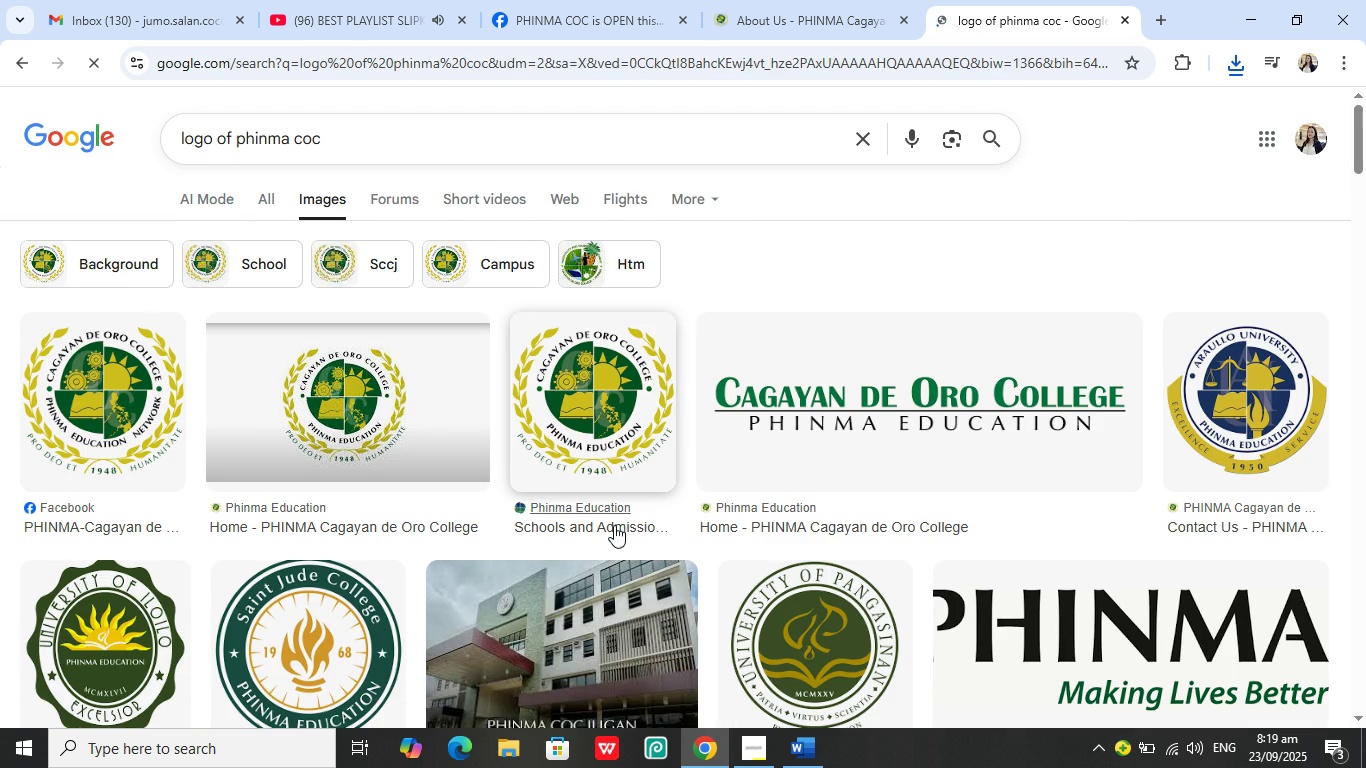 
scroll: coordinate [639, 428], scroll_direction: down, amount: 8.0
 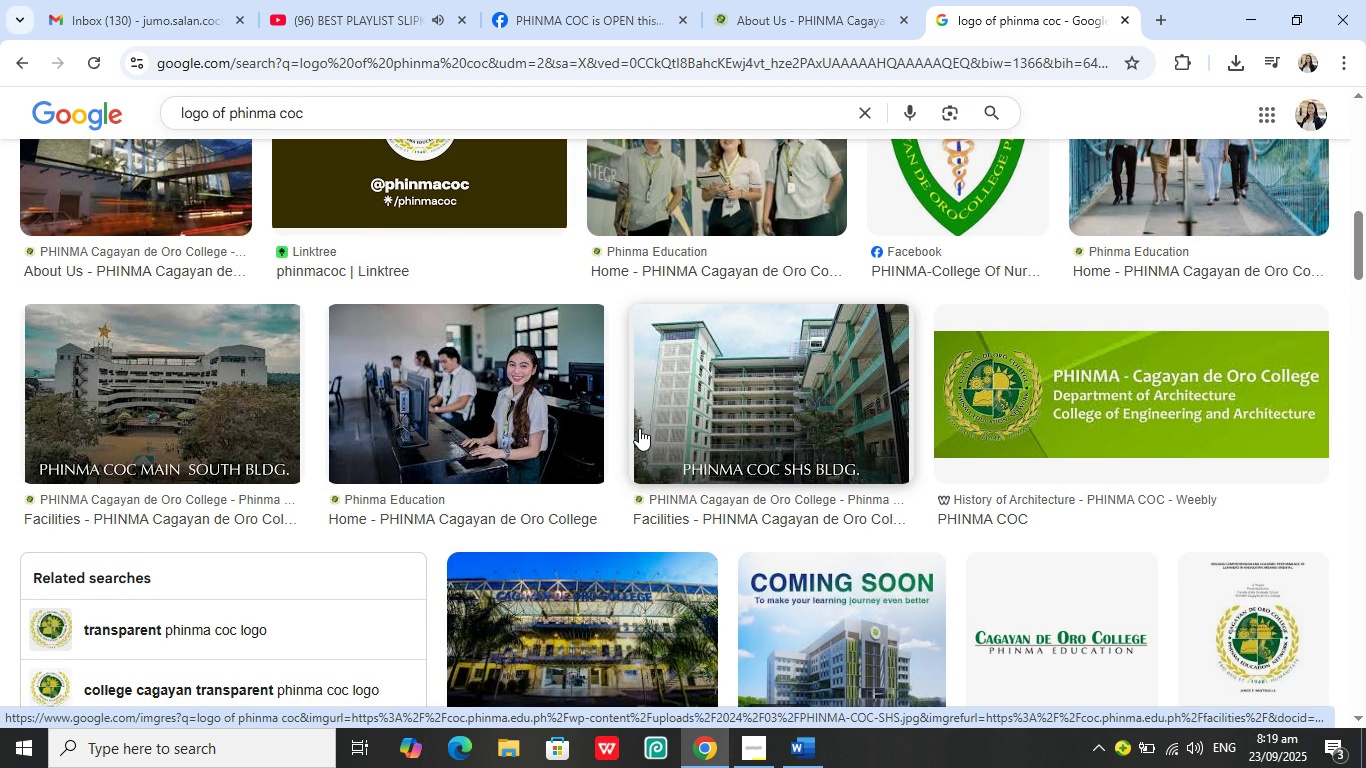 
scroll: coordinate [639, 428], scroll_direction: up, amount: 1.0
 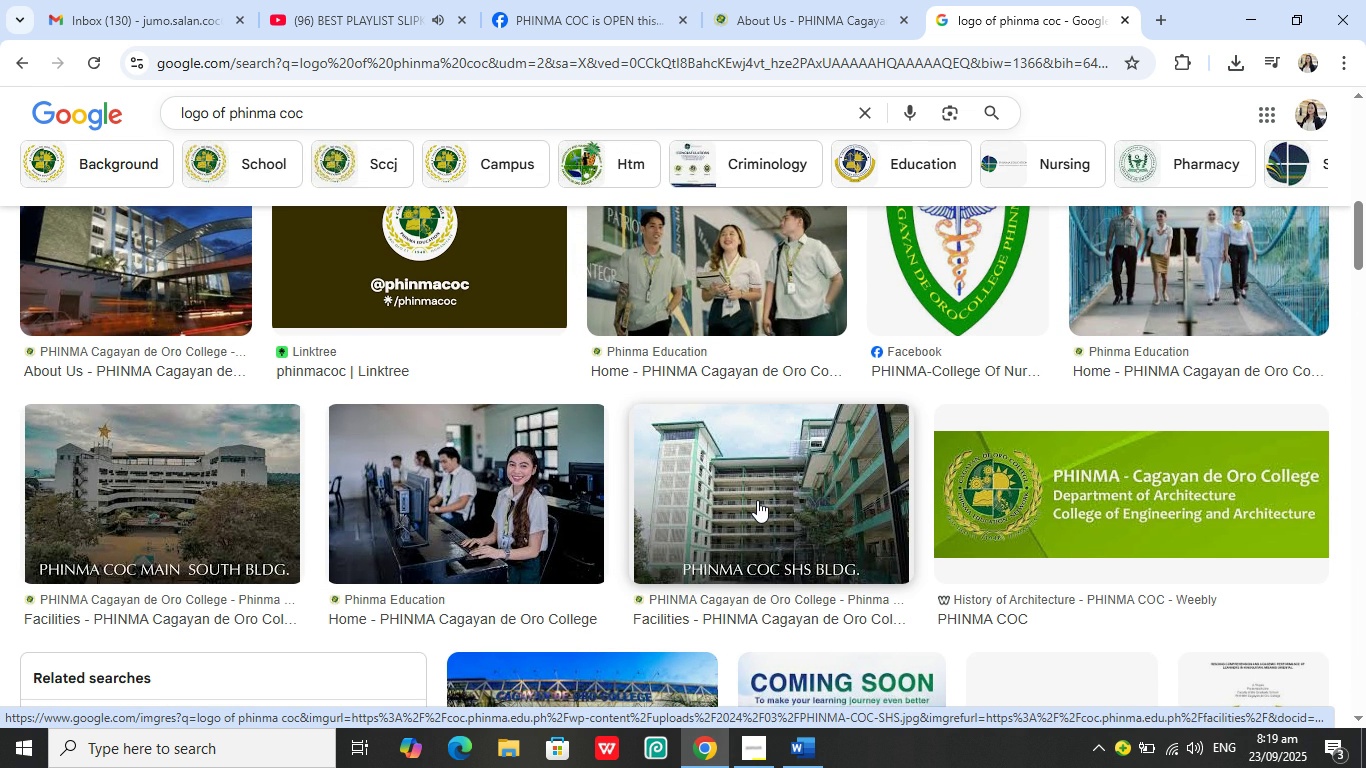 
wait(6.13)
 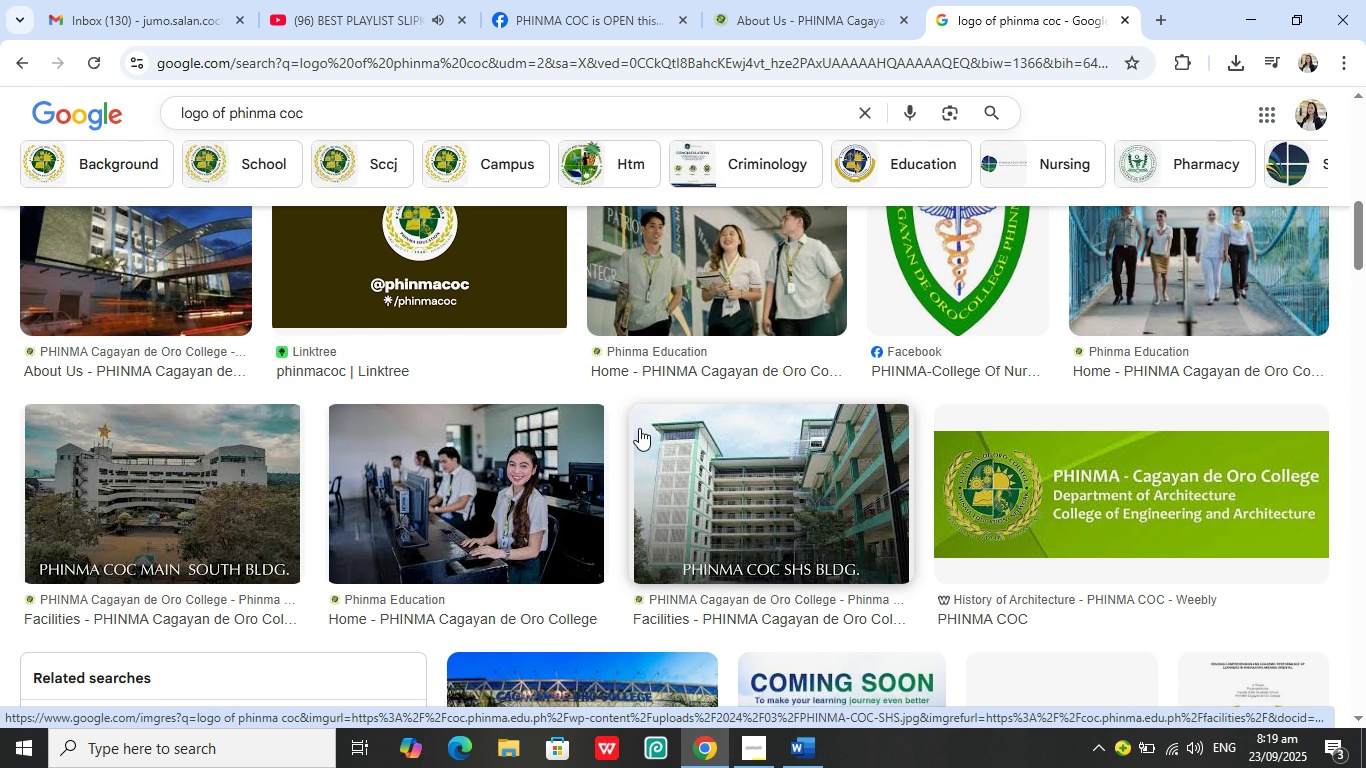 
scroll: coordinate [742, 504], scroll_direction: down, amount: 2.0
 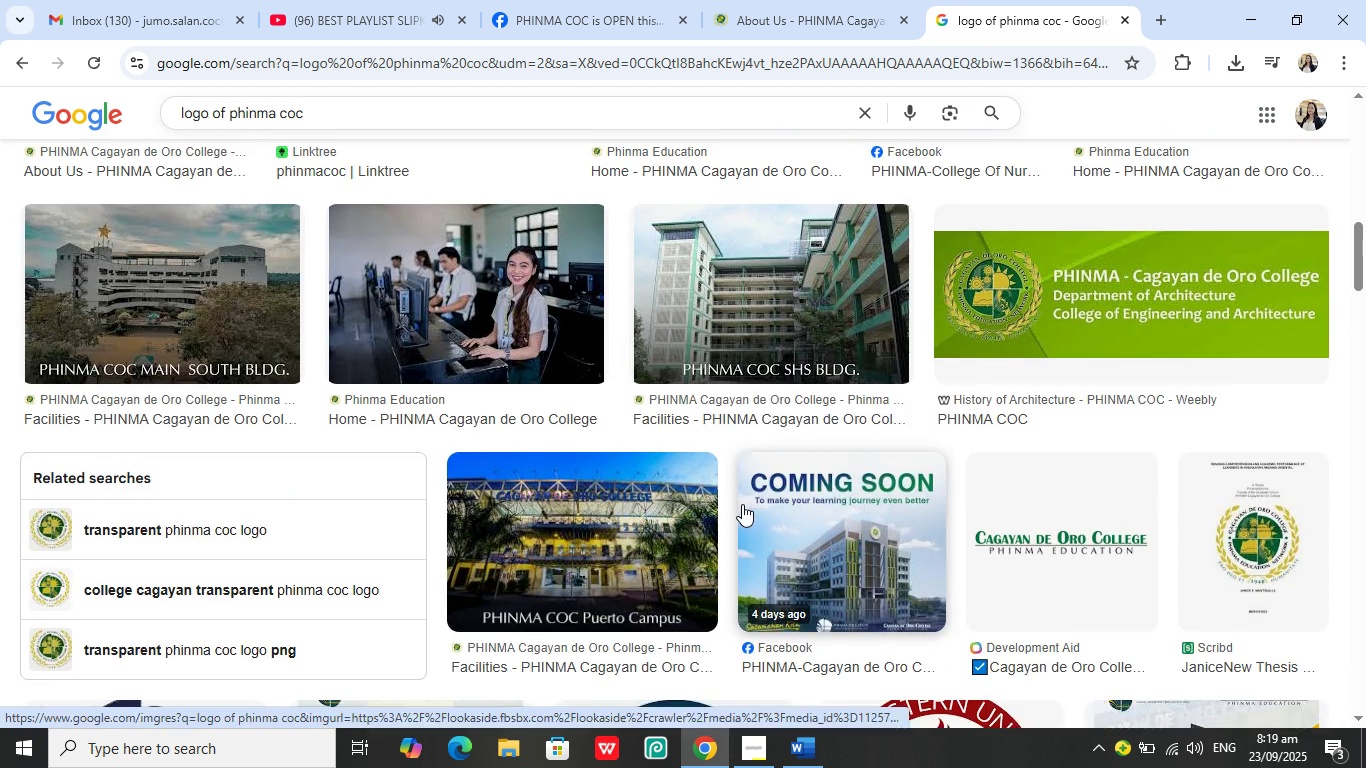 
scroll: coordinate [742, 504], scroll_direction: up, amount: 2.0
 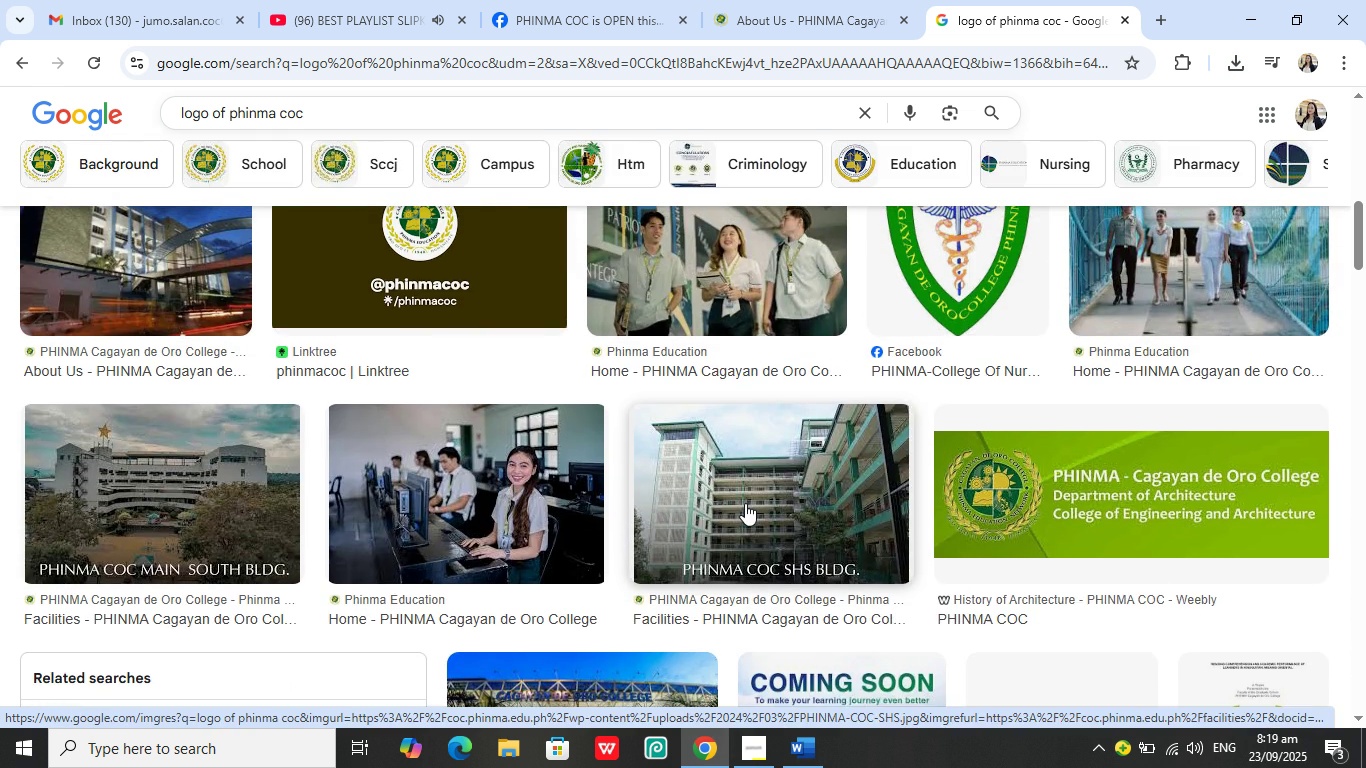 
left_click([745, 503])
 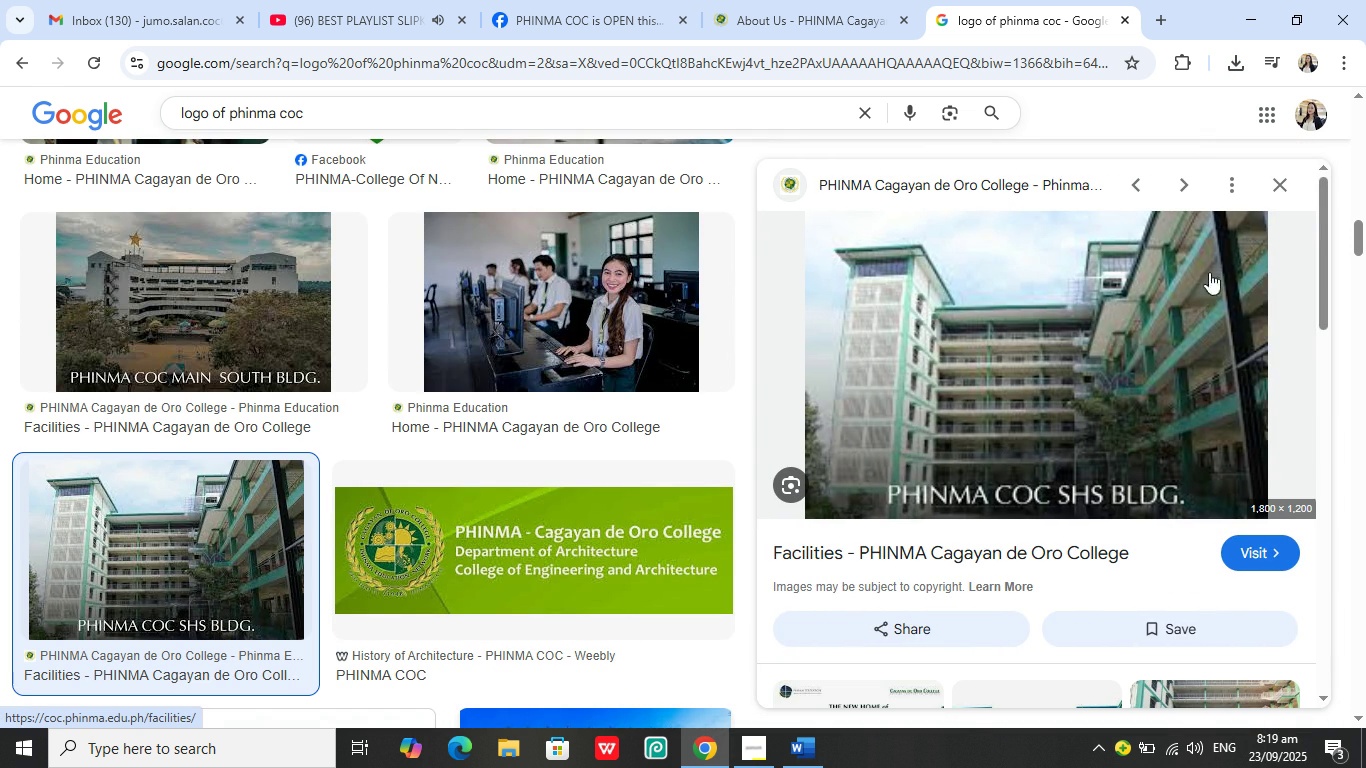 
wait(6.15)
 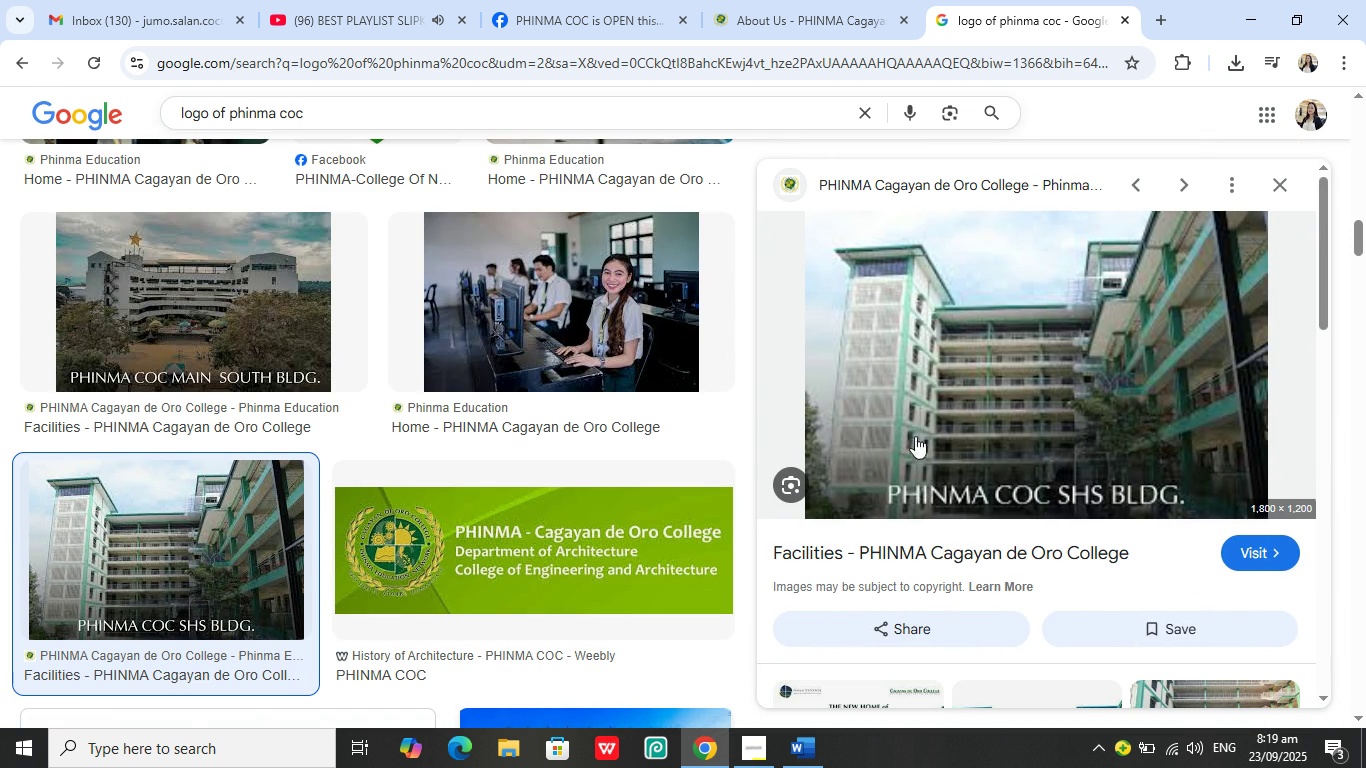 
left_click([1275, 189])
 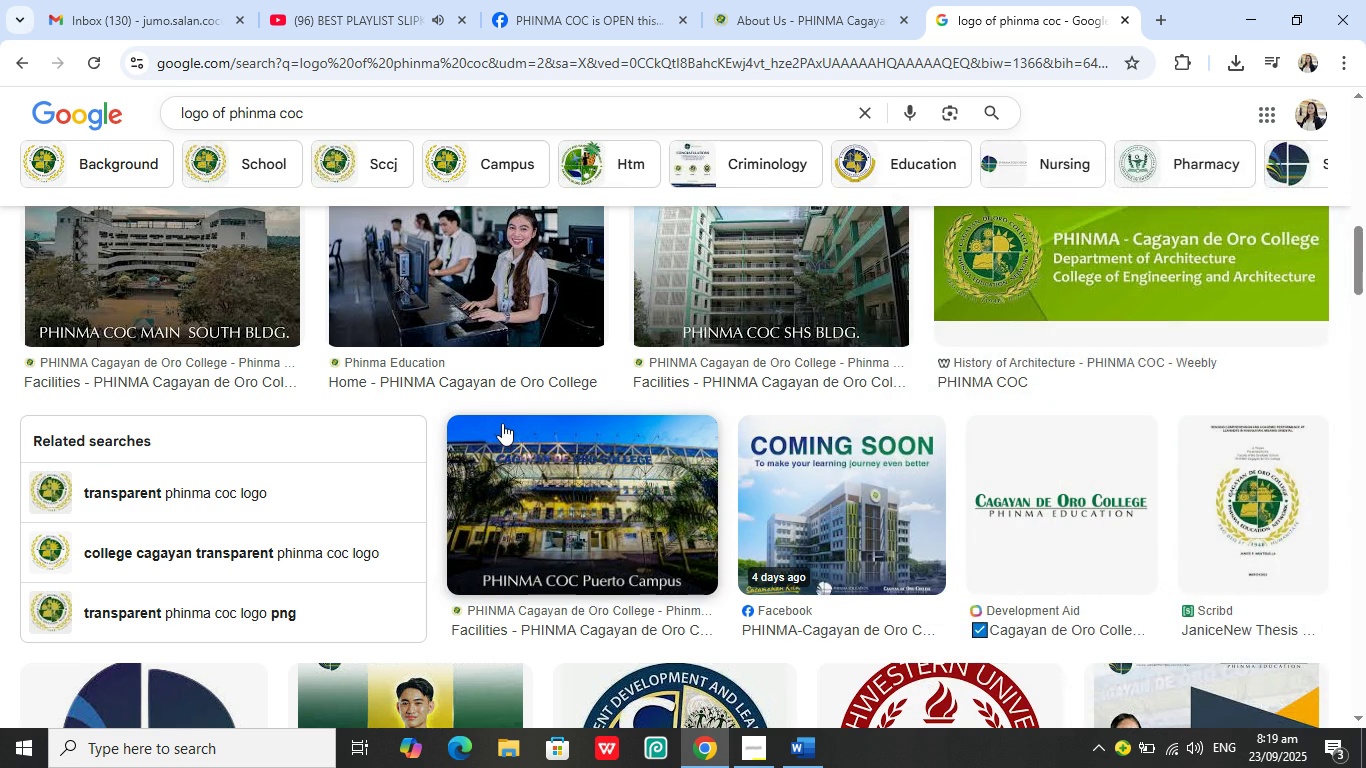 
scroll: coordinate [502, 423], scroll_direction: down, amount: 4.0
 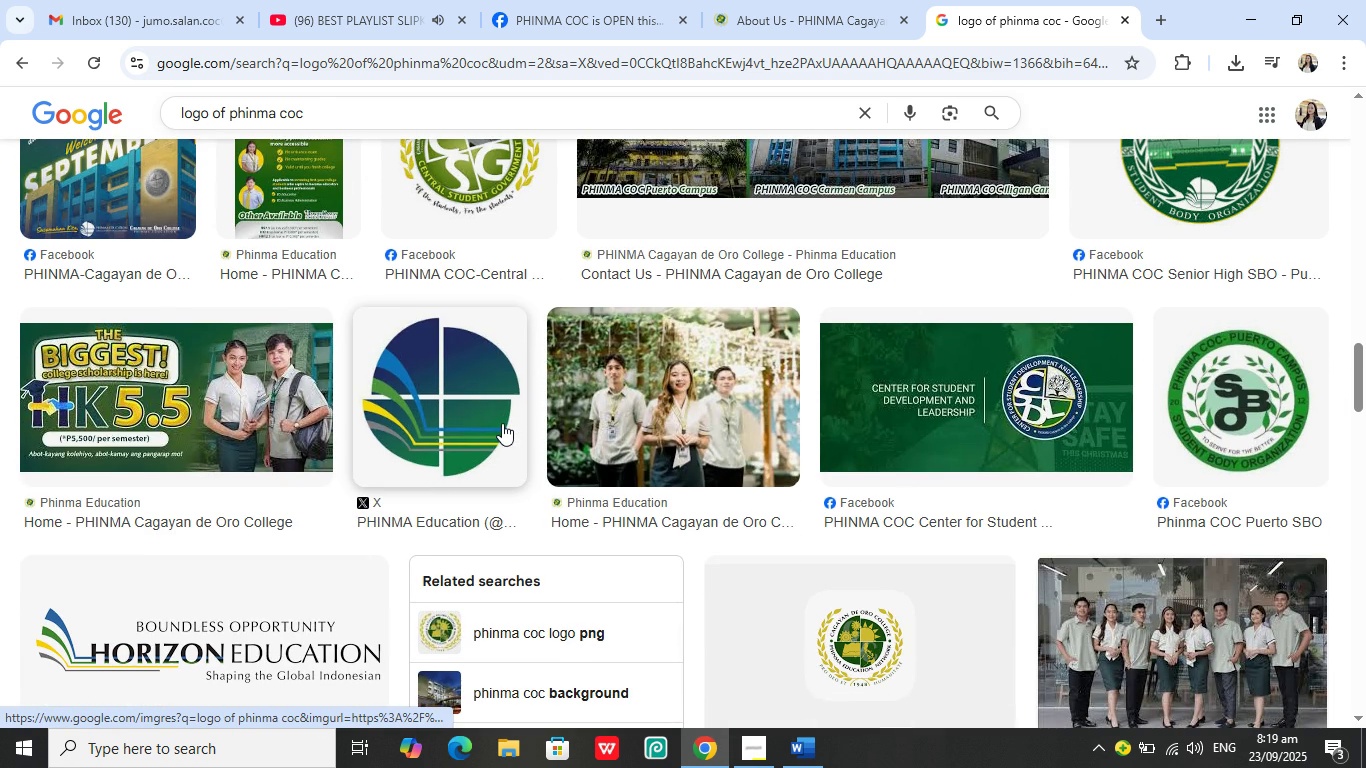 
scroll: coordinate [502, 423], scroll_direction: none, amount: 0.0
 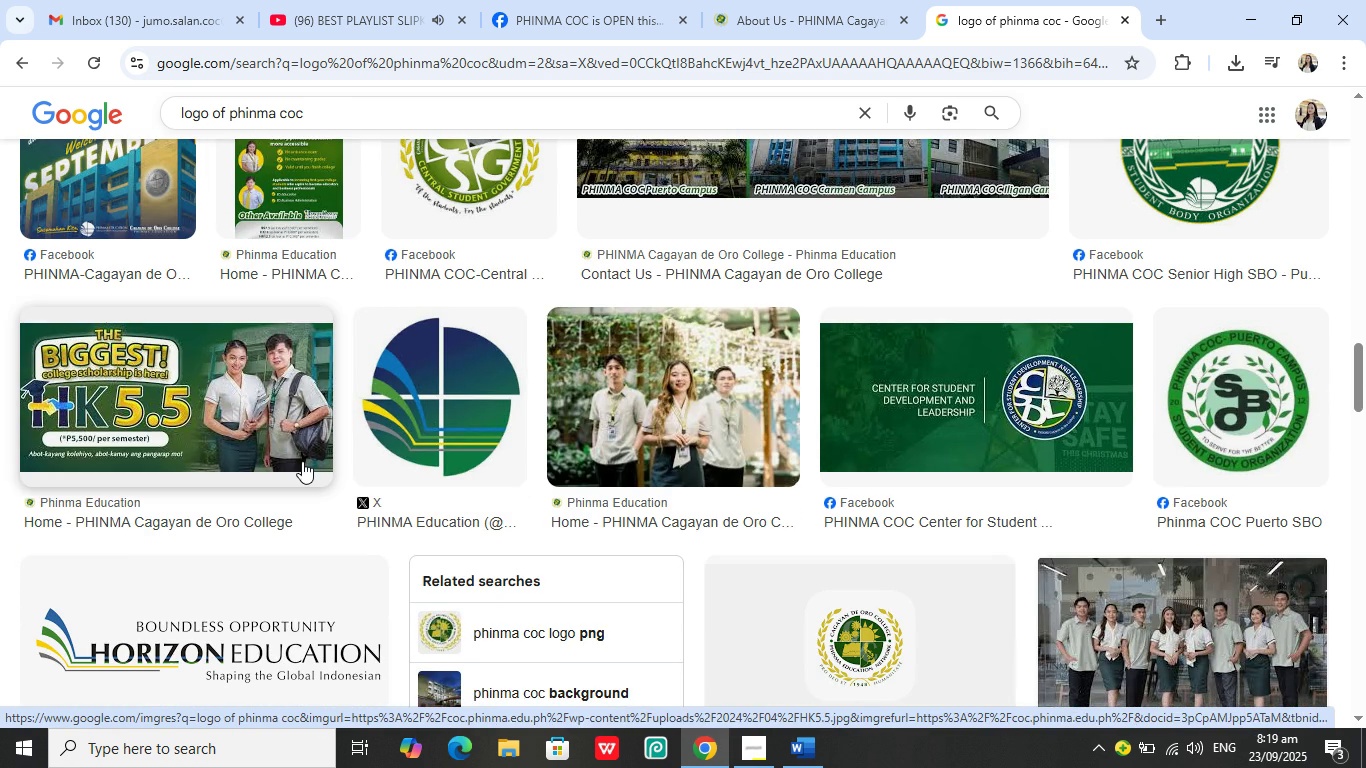 
scroll: coordinate [422, 369], scroll_direction: up, amount: 35.0